 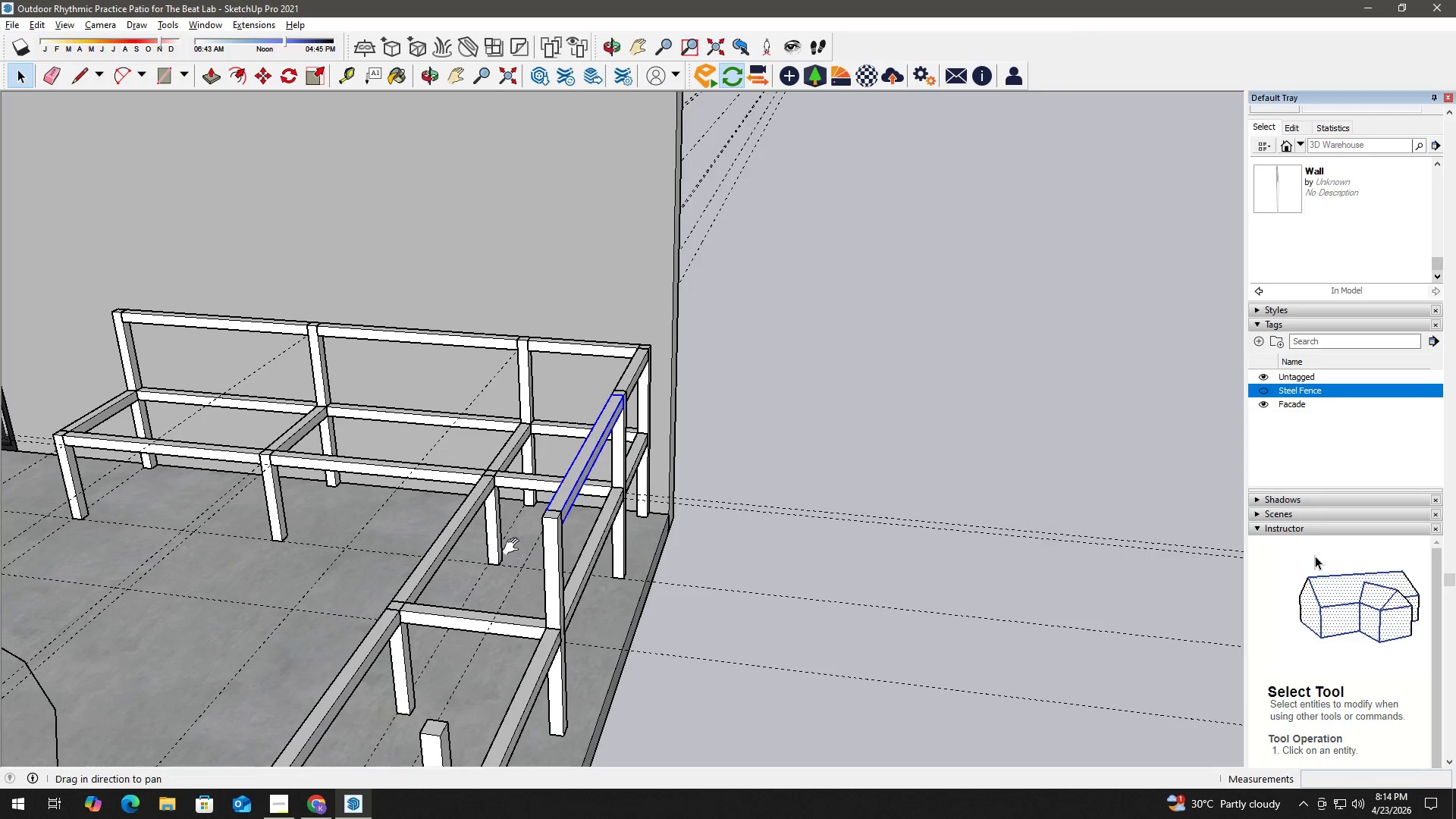 
left_click_drag(start_coordinate=[514, 547], to_coordinate=[580, 505])
 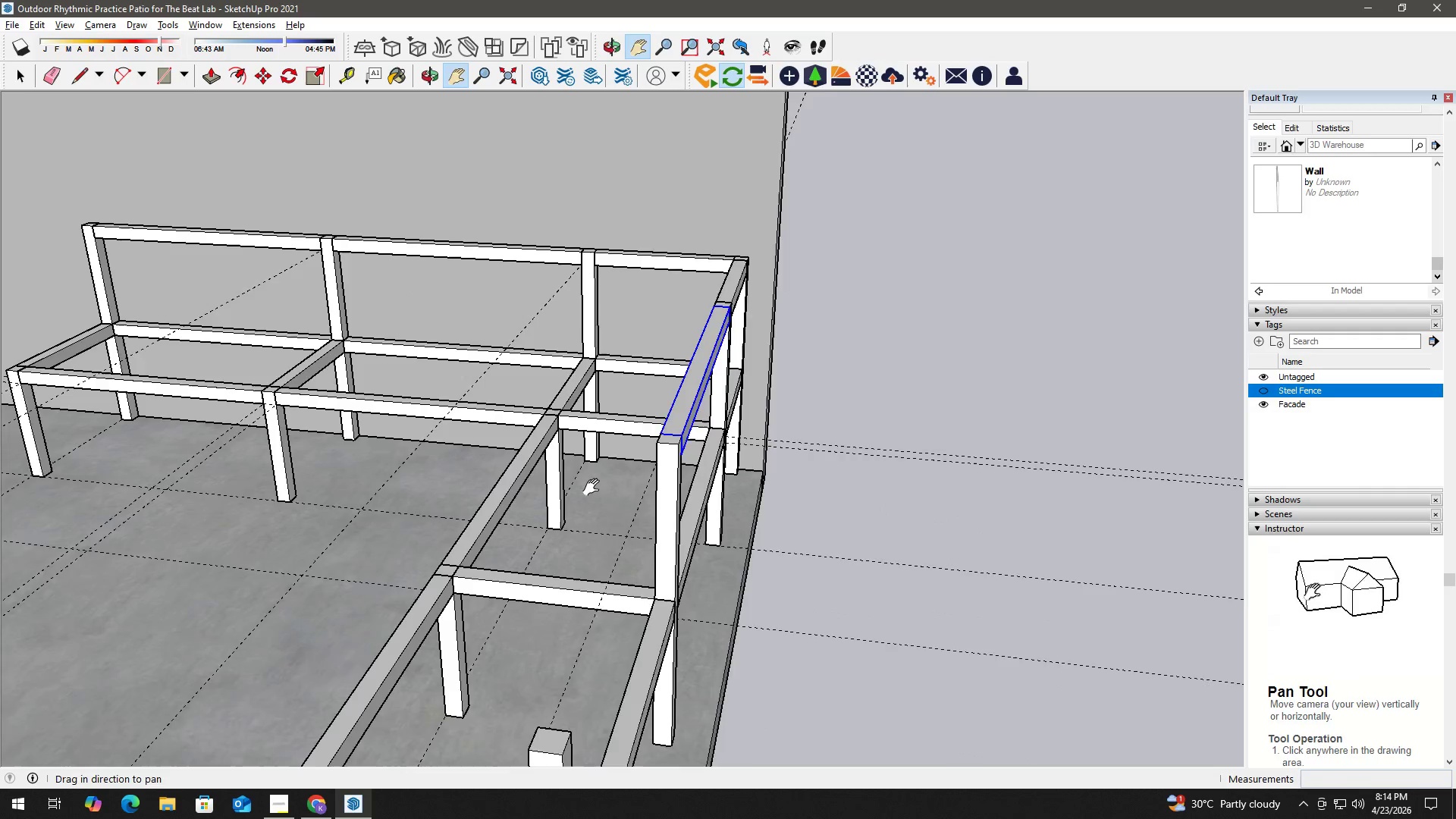 
scroll: coordinate [568, 516], scroll_direction: down, amount: 7.0
 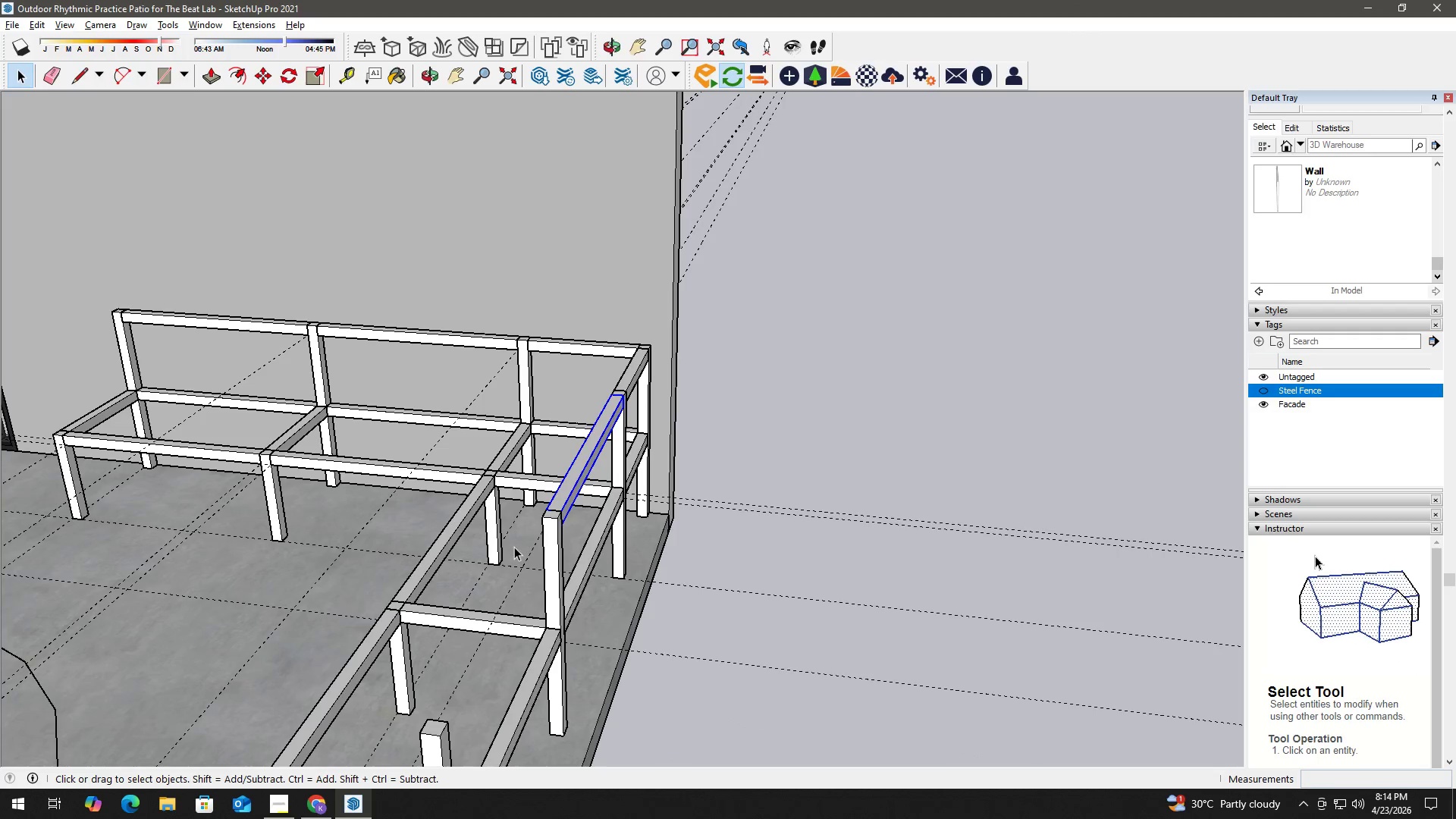 
key(Space)
 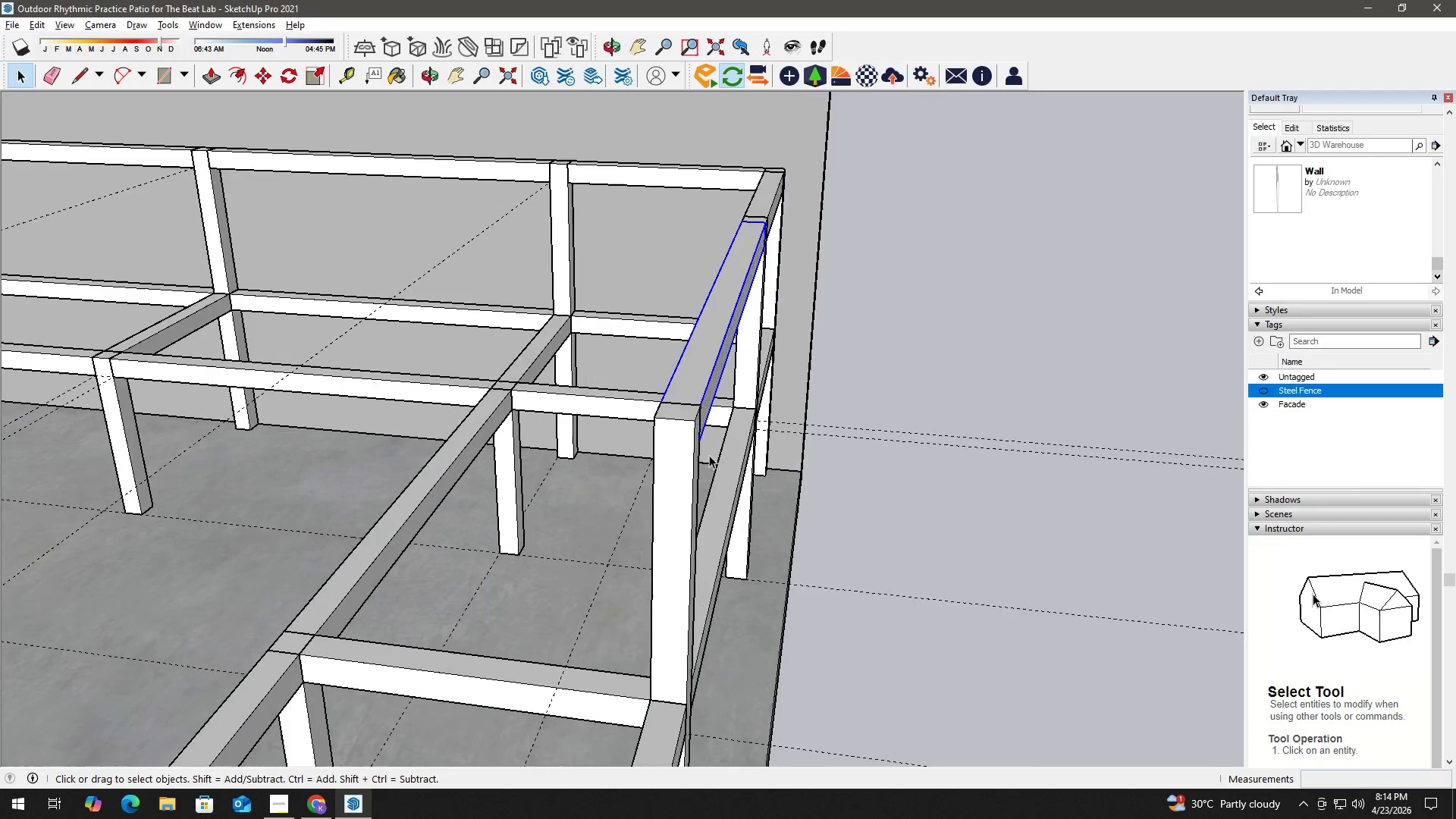 
key(R)
 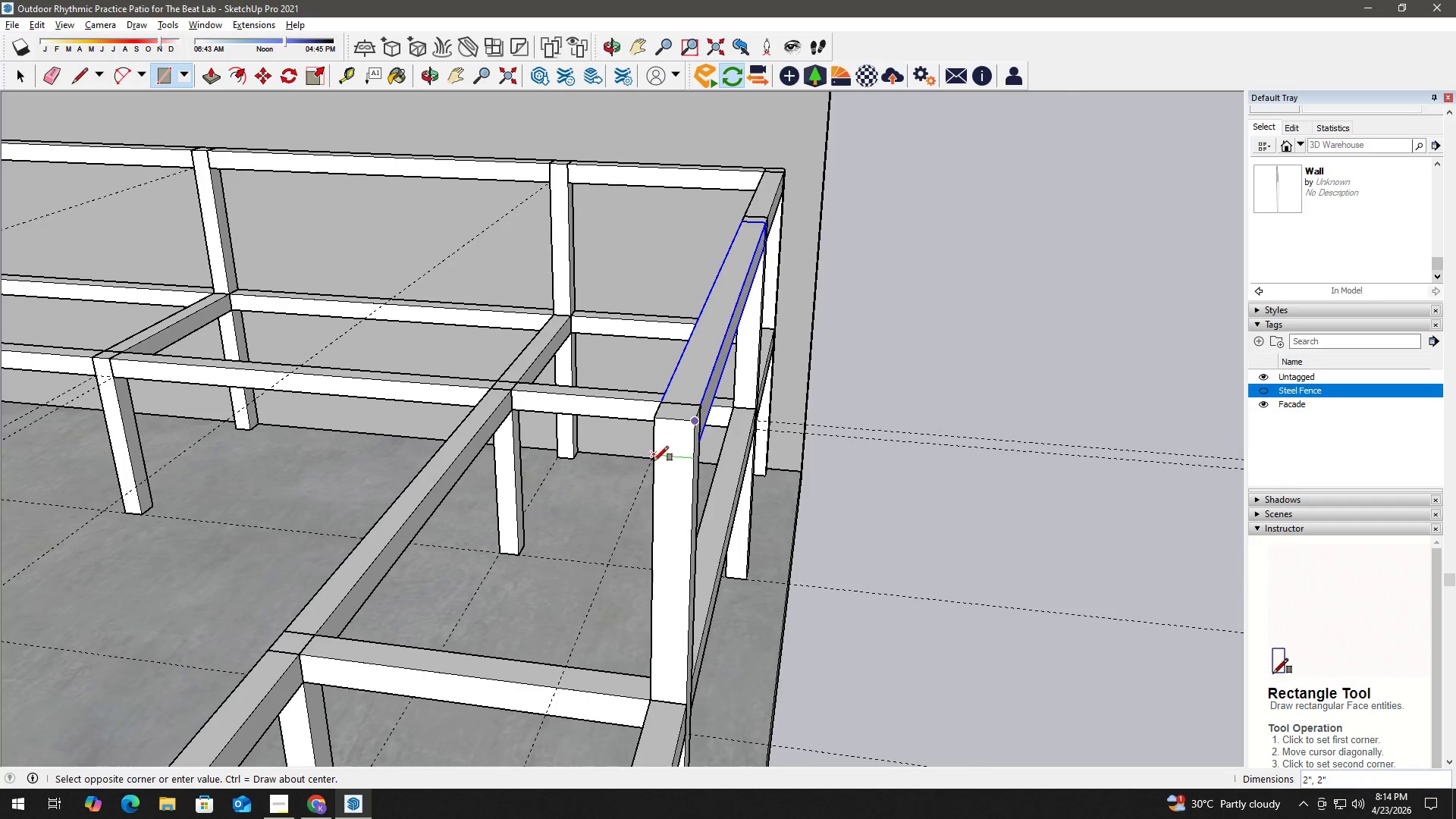 
scroll: coordinate [704, 459], scroll_direction: up, amount: 6.0
 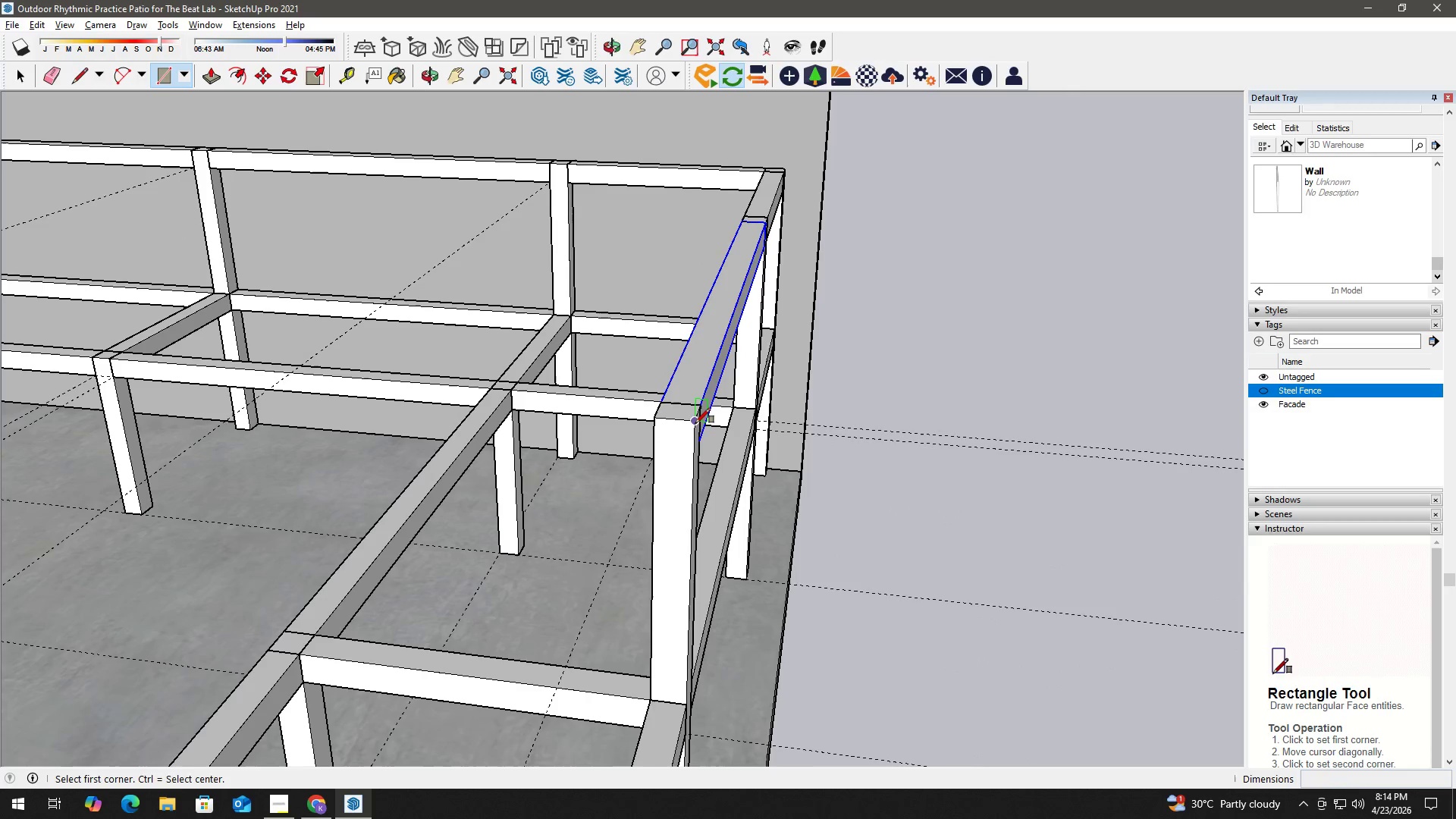 
left_click([654, 461])
 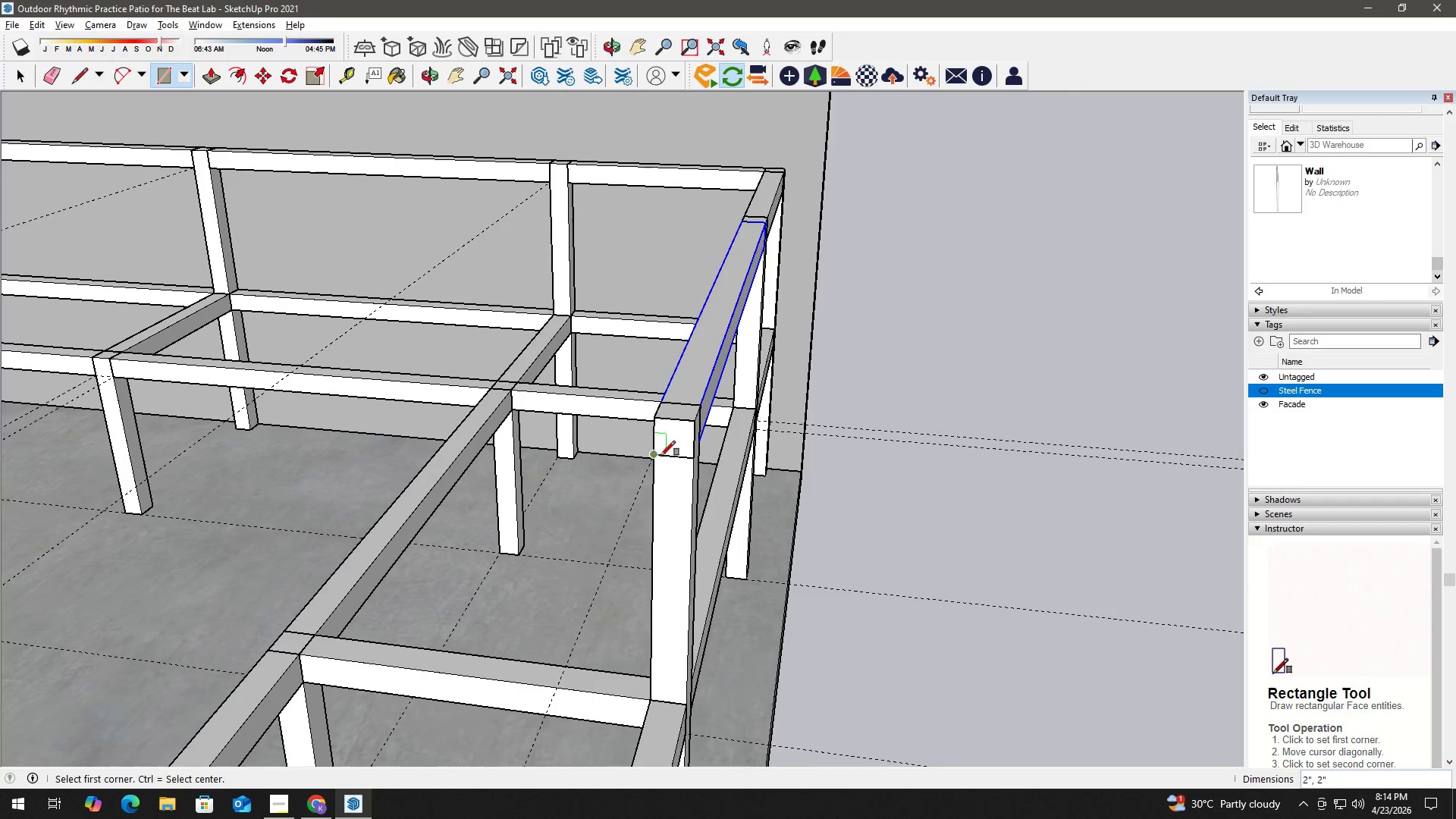 
key(Space)
 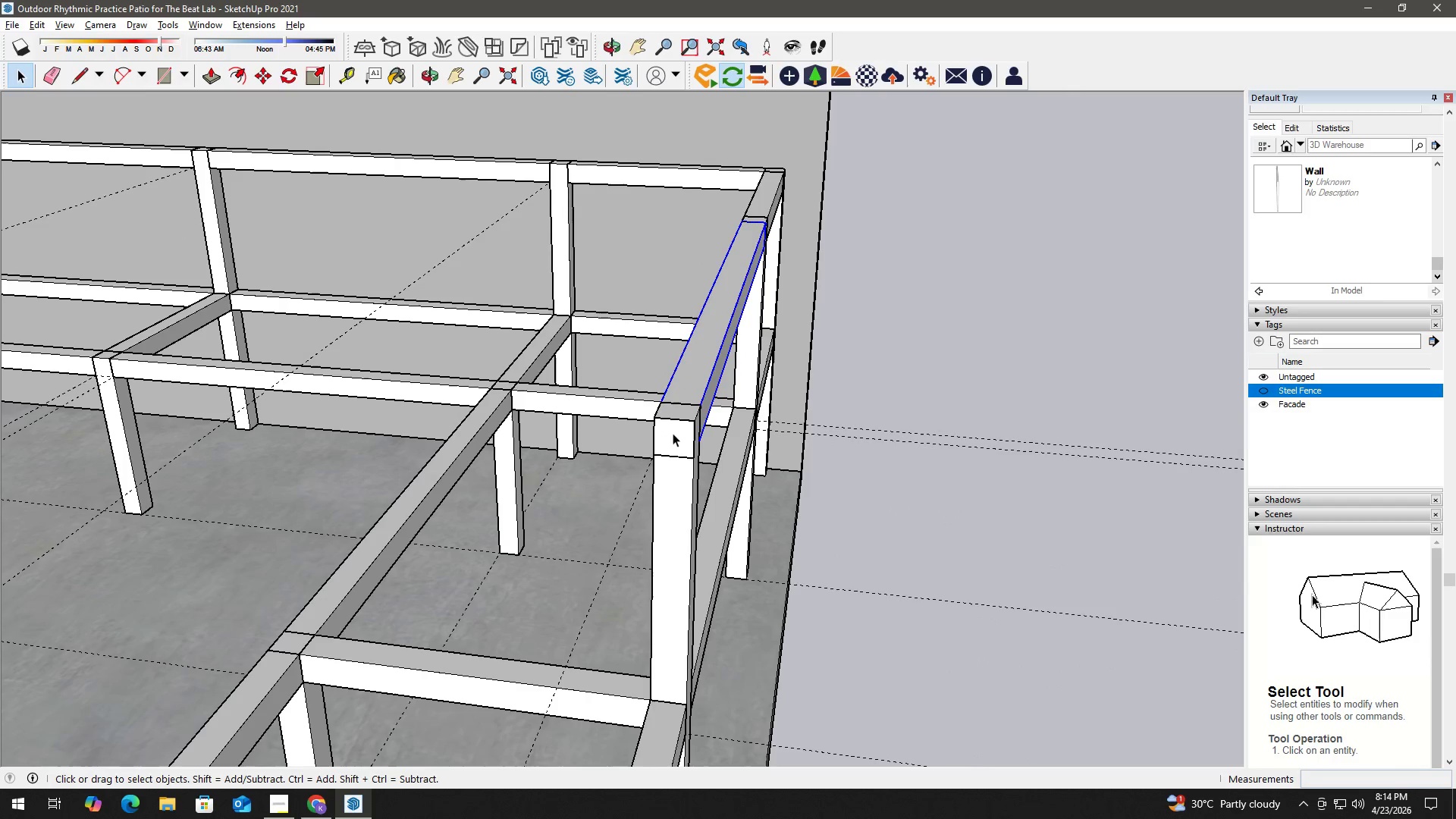 
double_click([673, 433])
 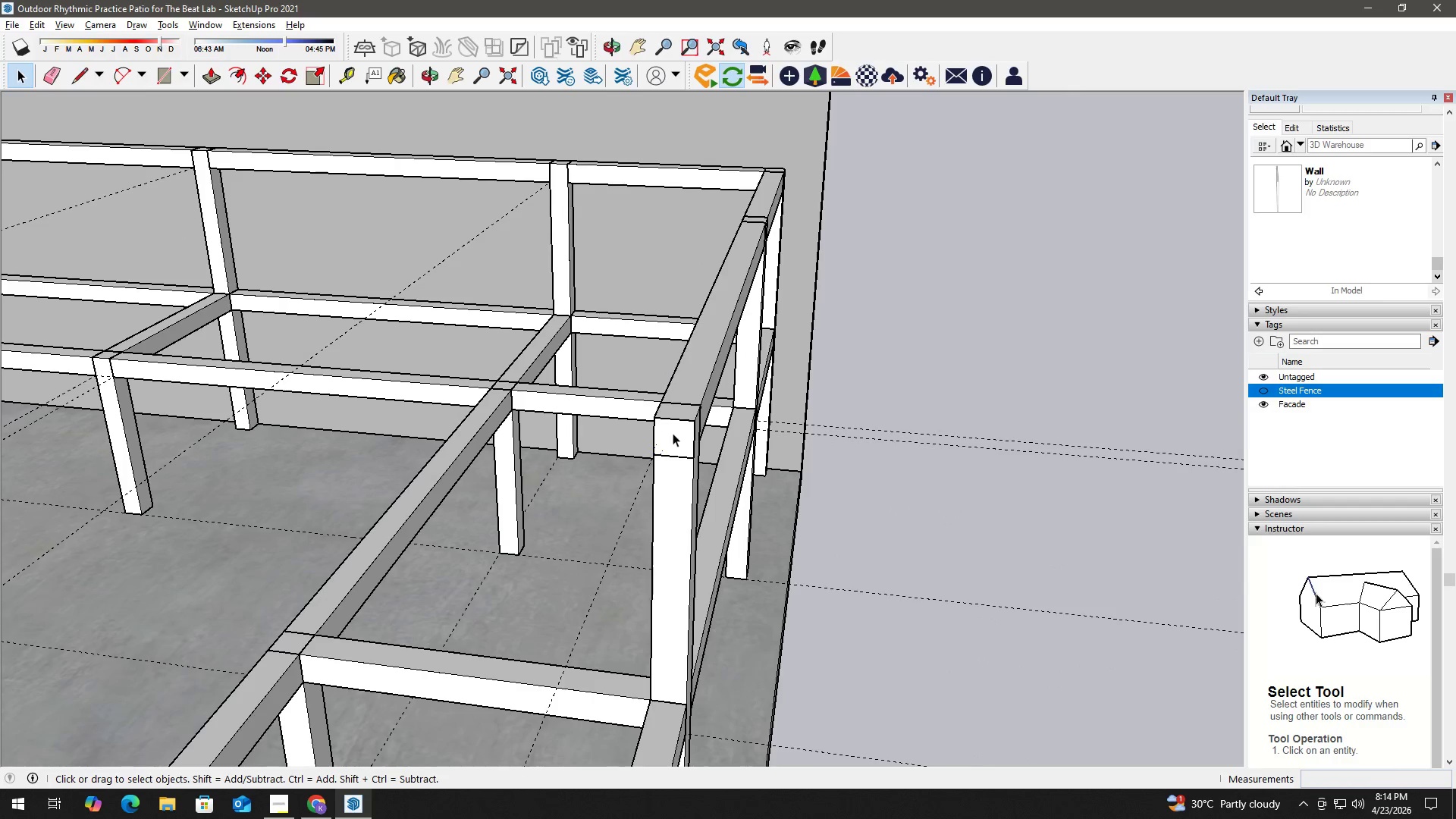 
key(P)
 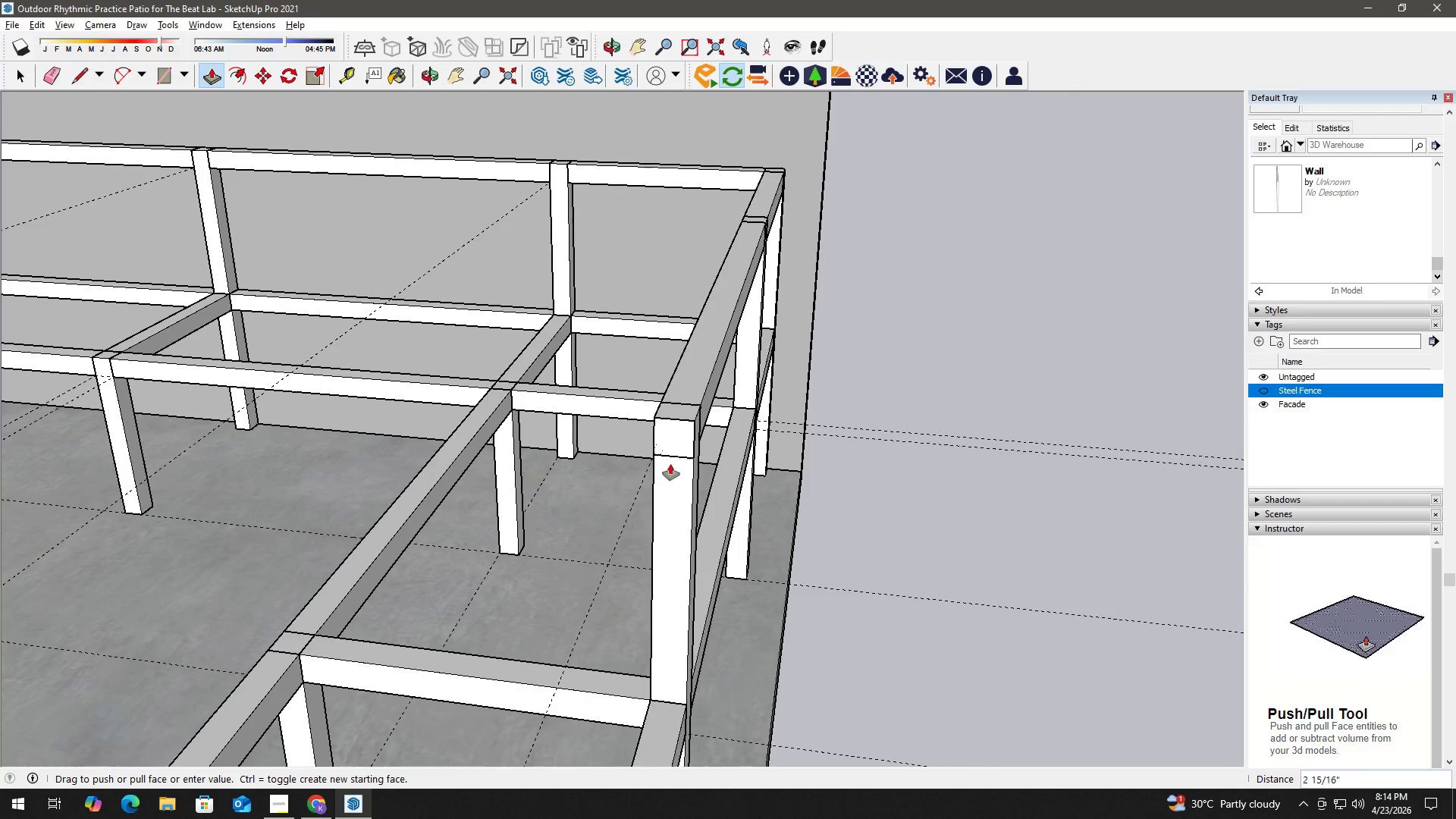 
key(Shift+ShiftLeft)
 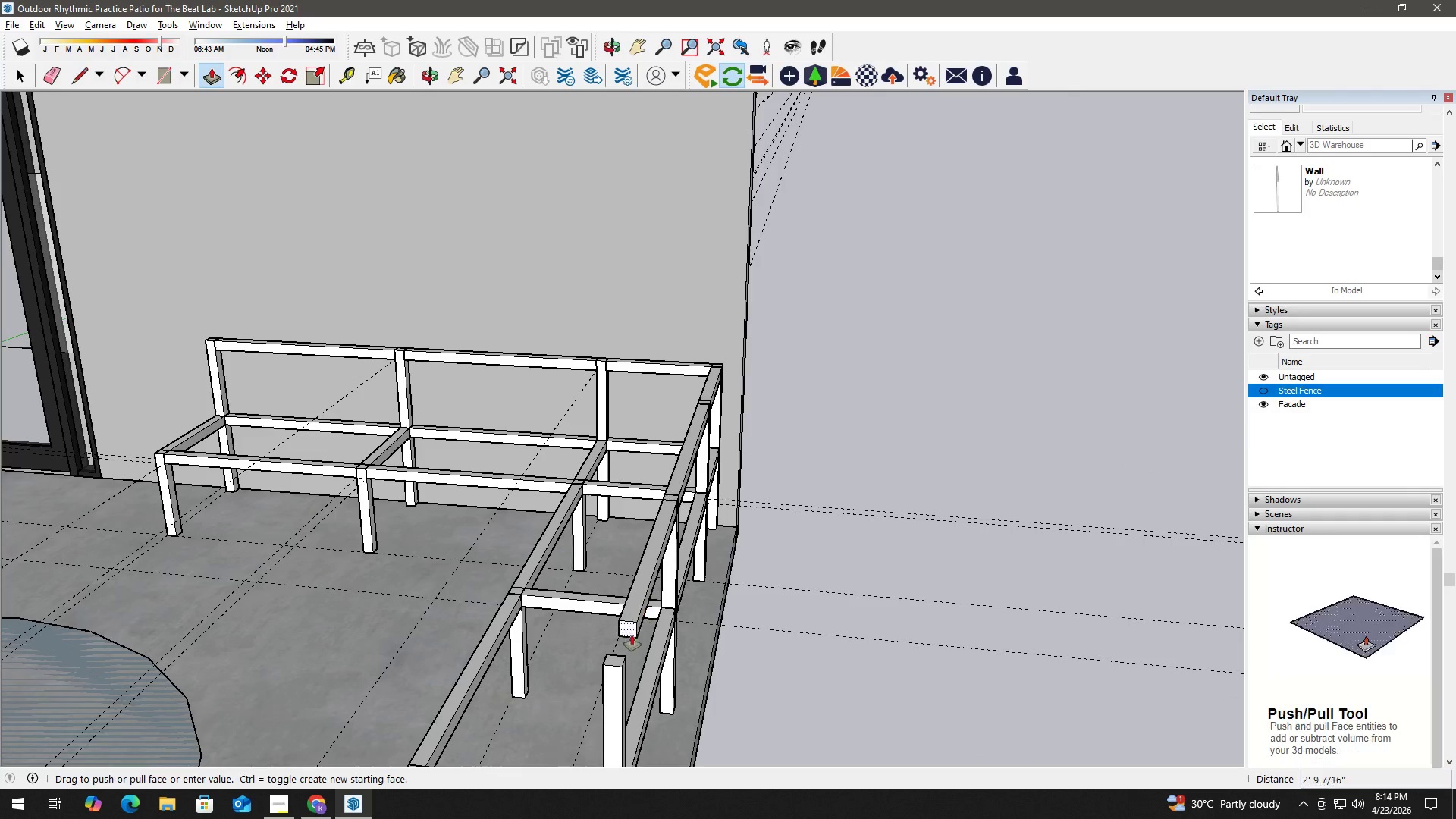 
scroll: coordinate [636, 650], scroll_direction: down, amount: 11.0
 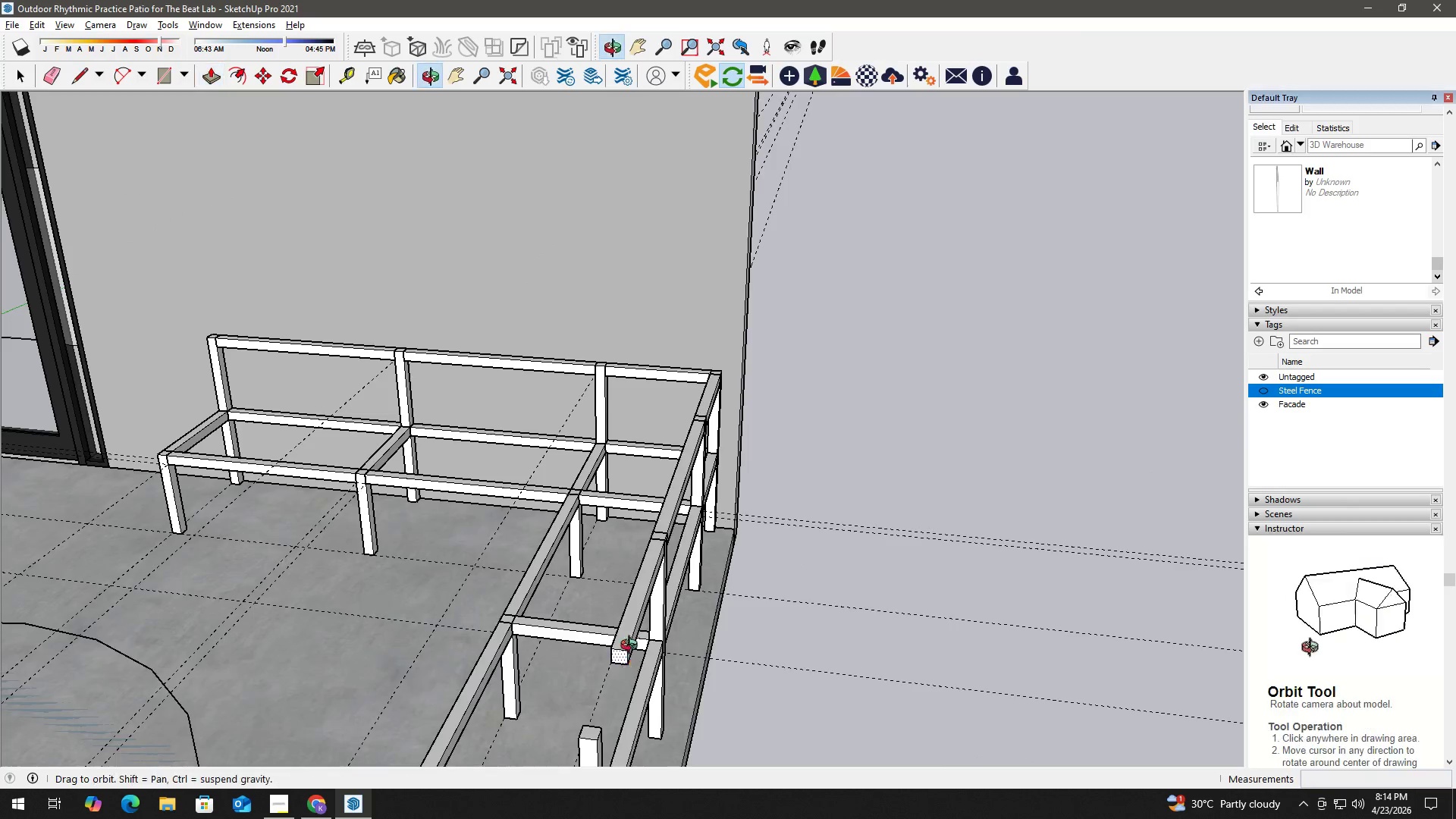 
scroll: coordinate [626, 661], scroll_direction: up, amount: 9.0
 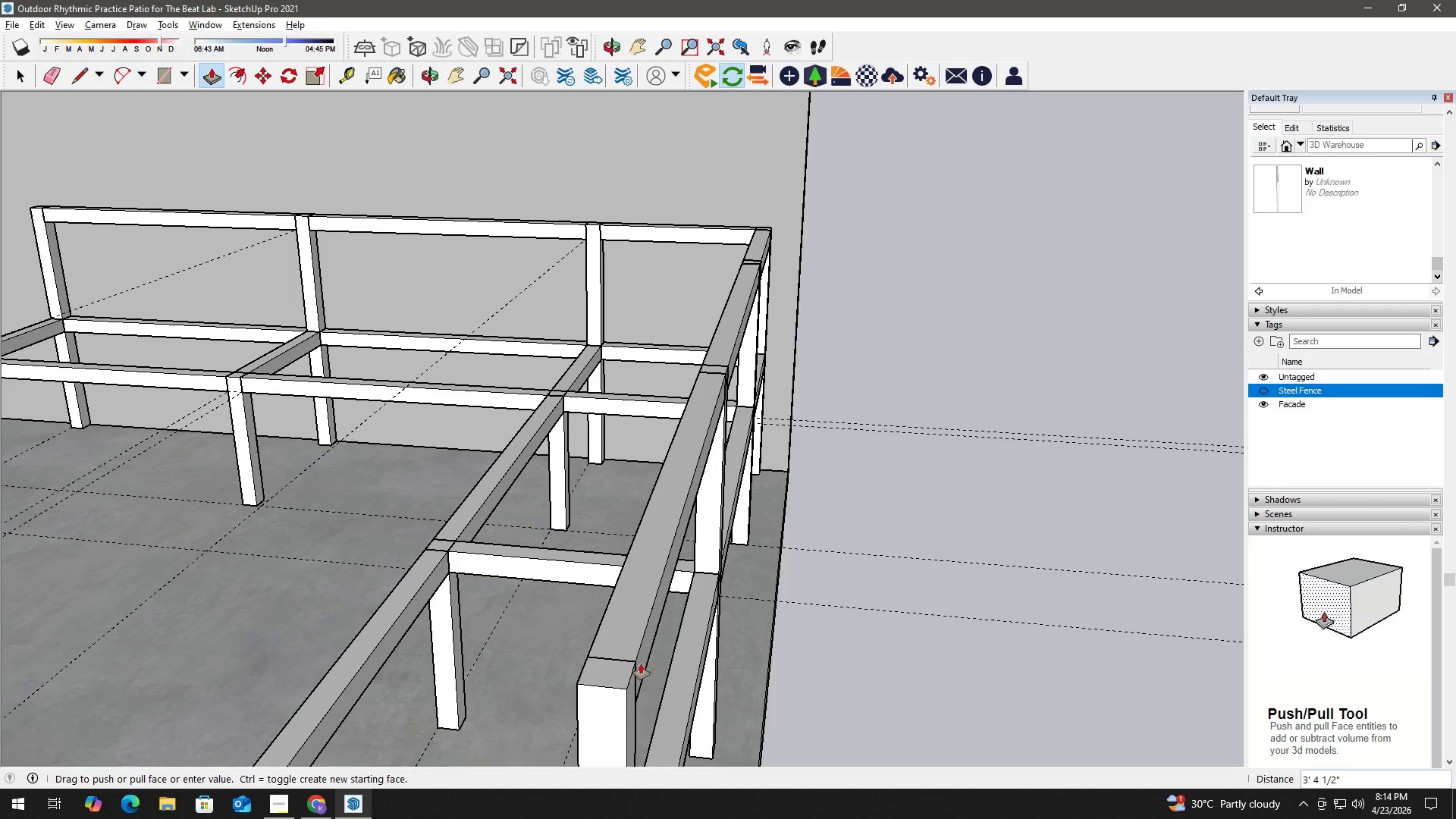 
key(Space)
 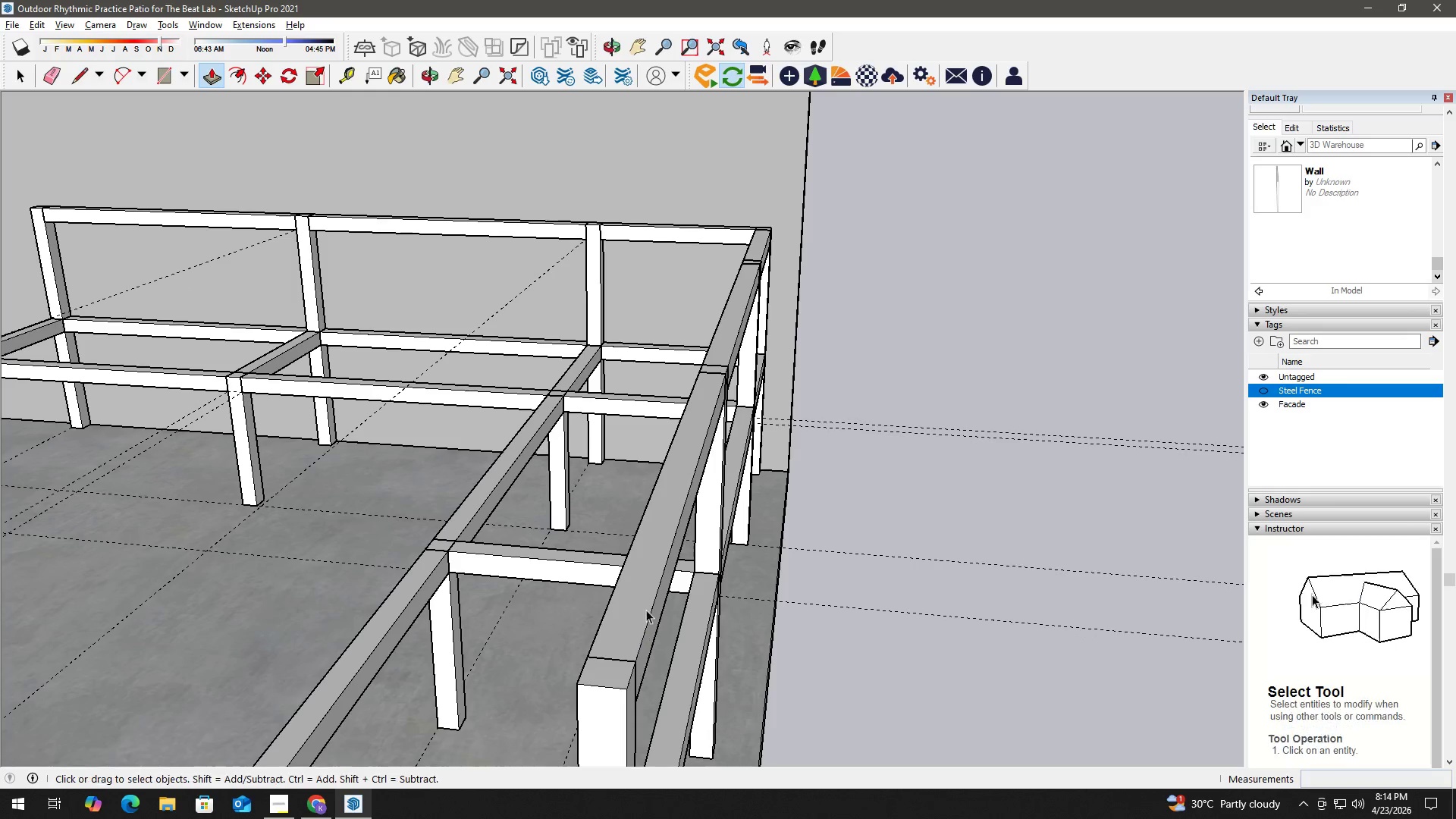 
double_click([647, 604])
 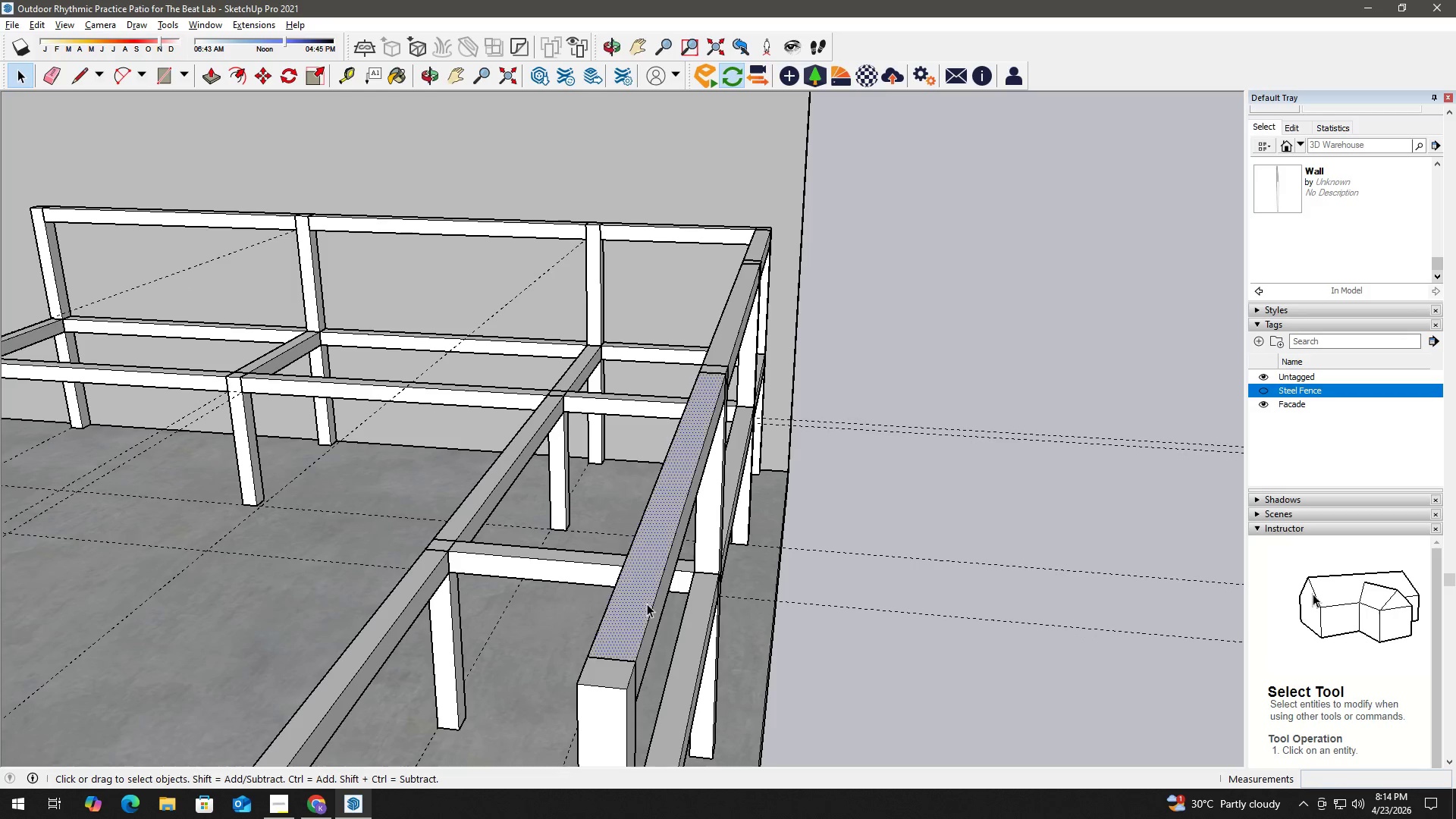 
triple_click([647, 604])
 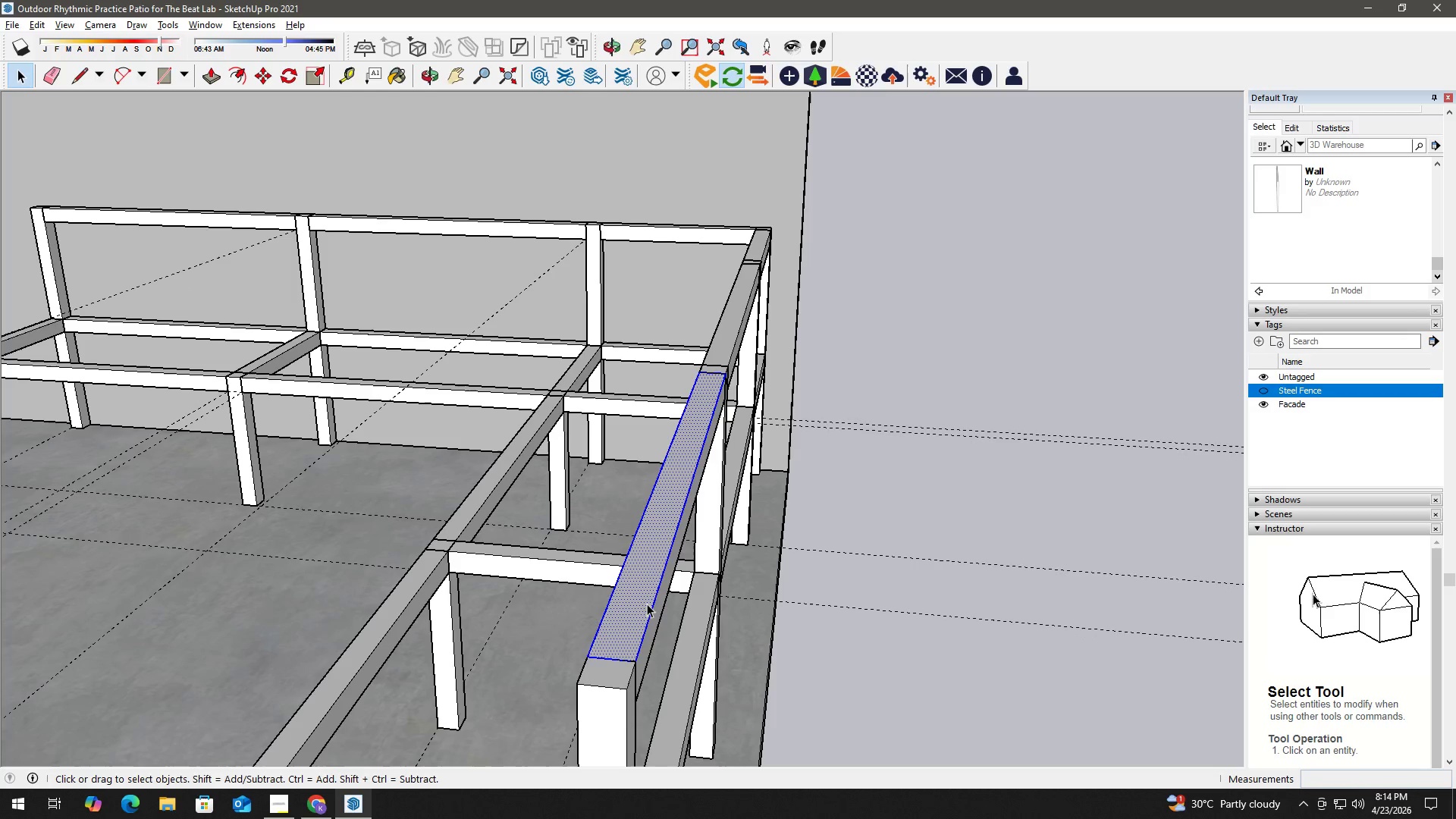 
triple_click([647, 604])
 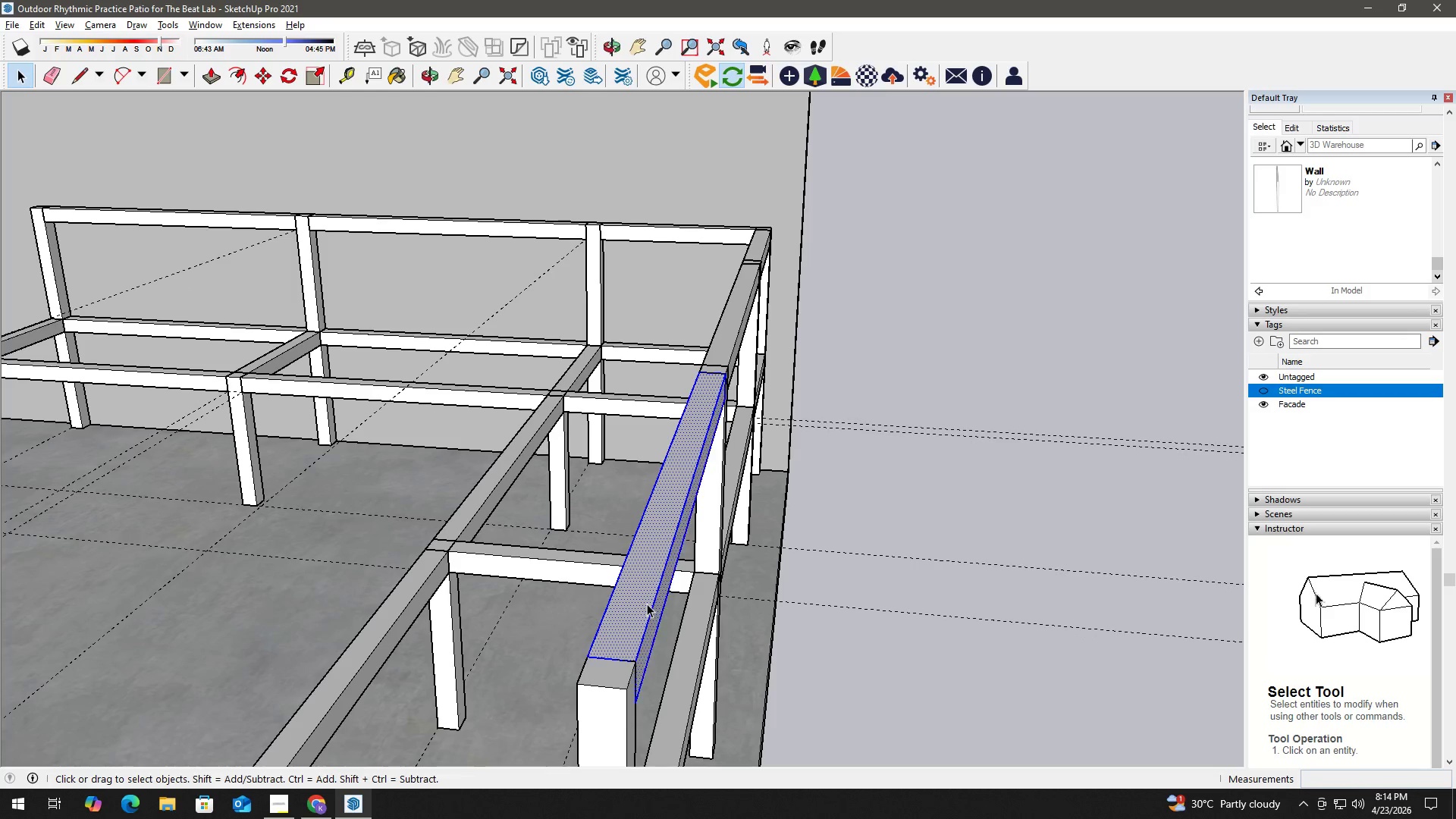 
triple_click([647, 604])
 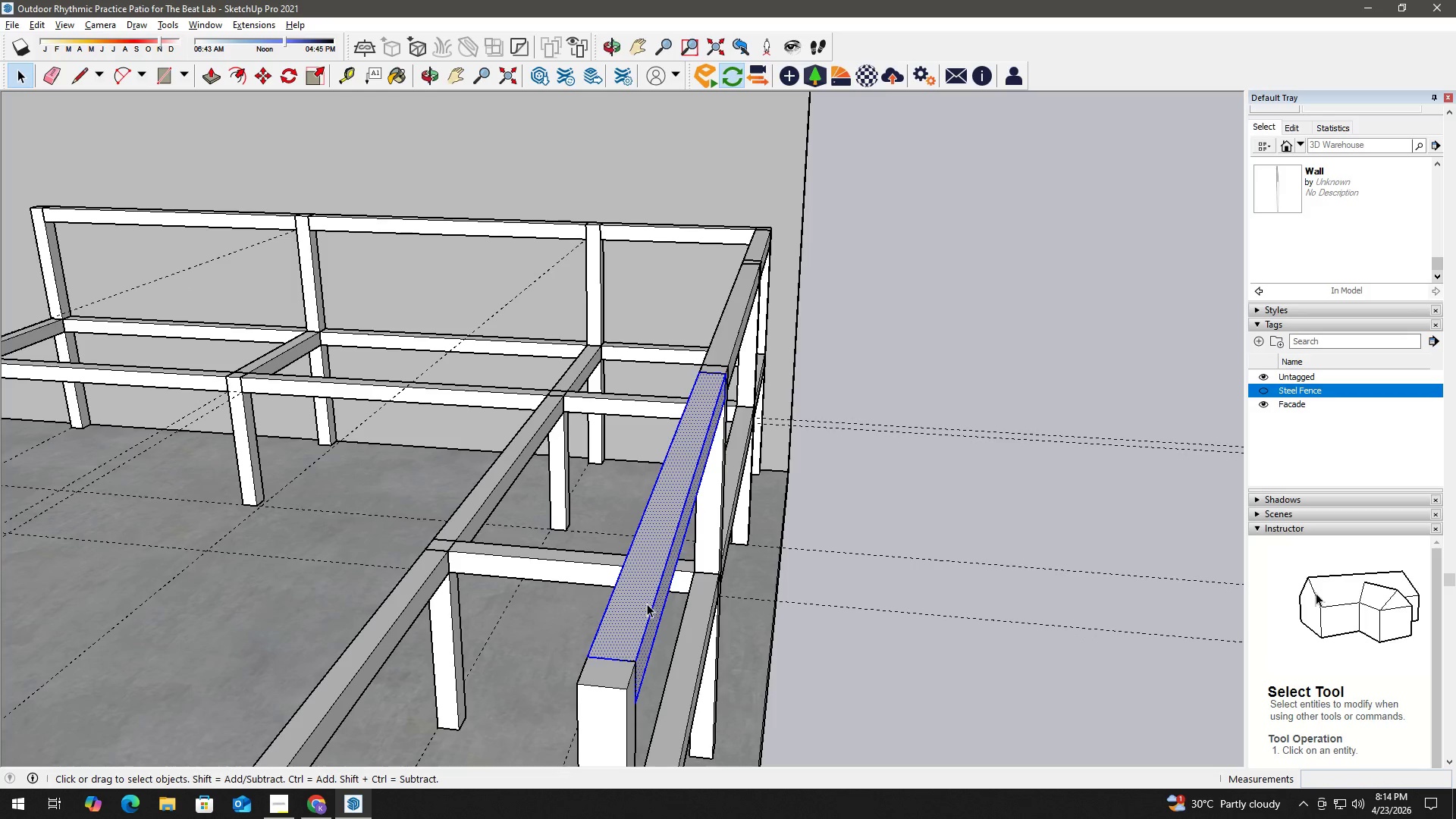 
right_click([647, 604])
 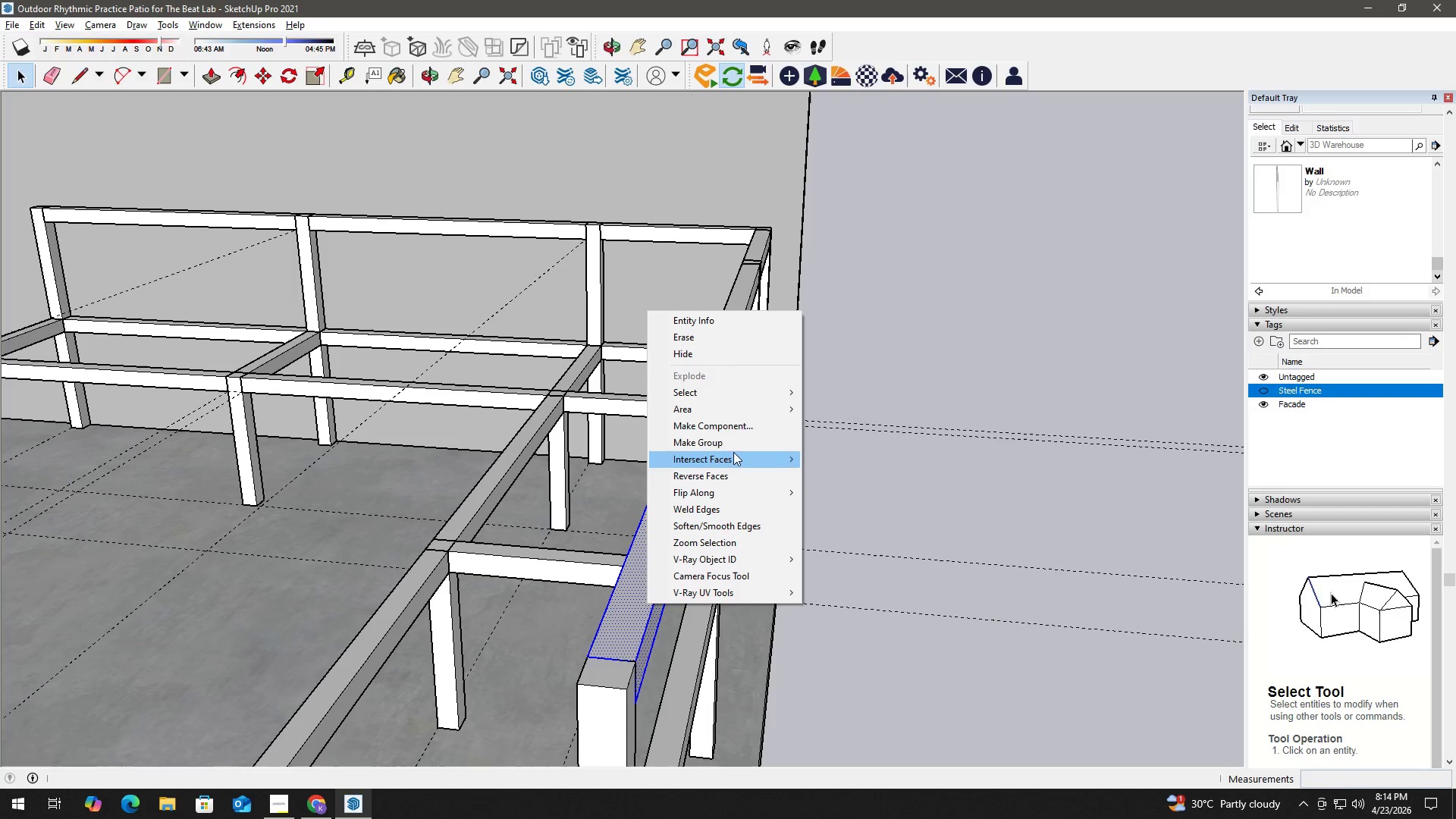 
left_click([735, 447])
 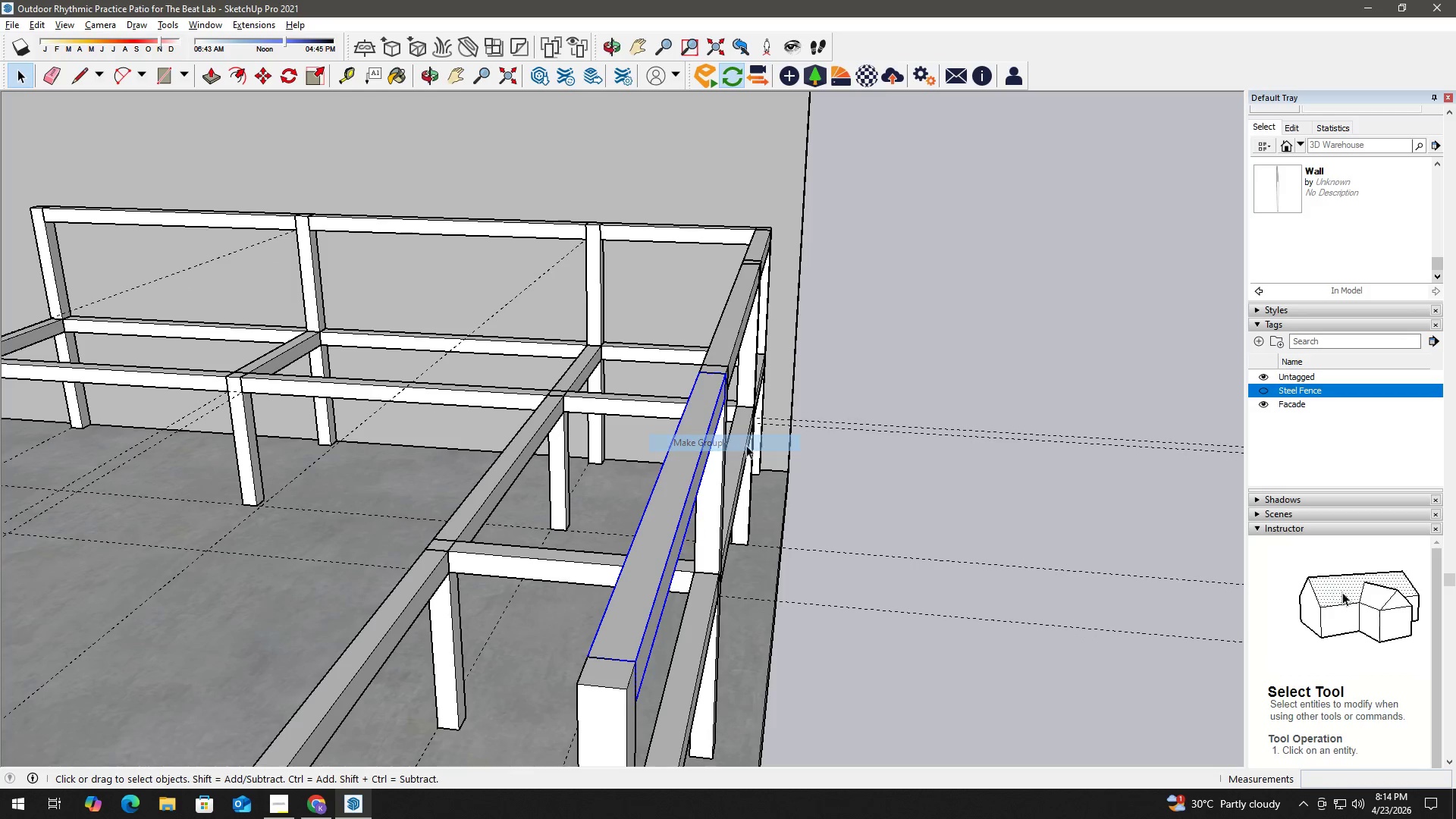 
key(Space)
 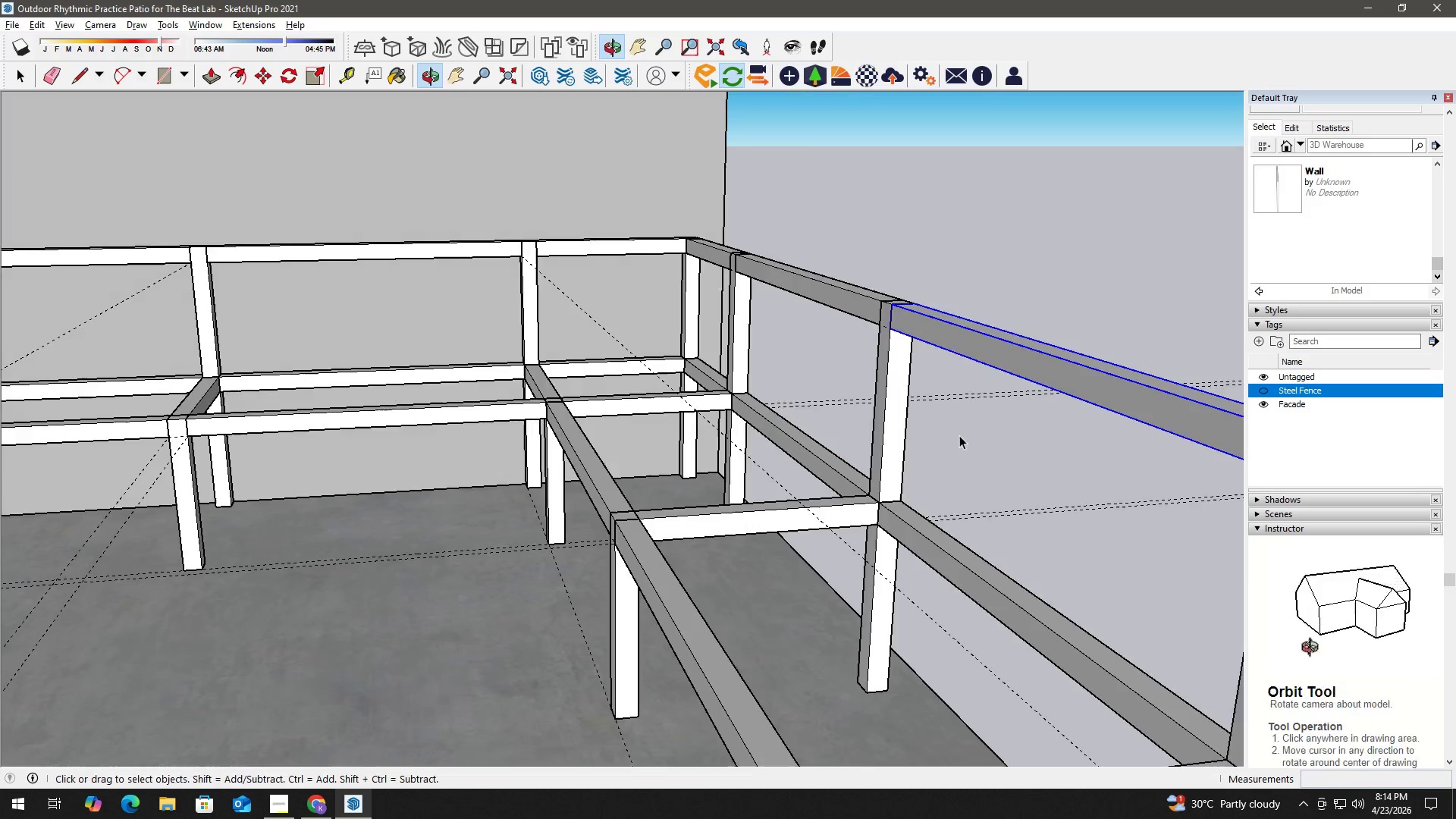 
left_click([999, 384])
 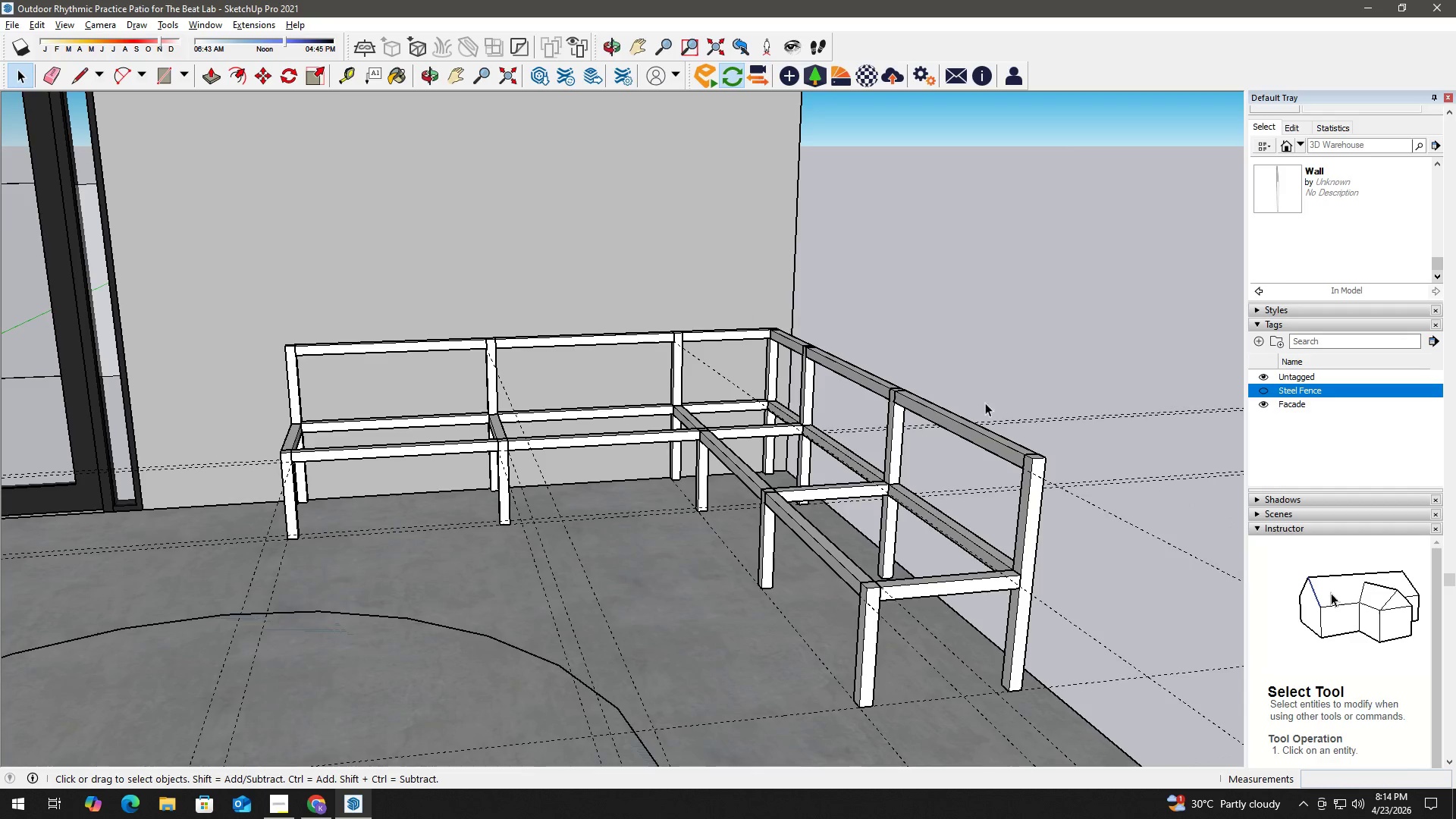 
scroll: coordinate [973, 438], scroll_direction: down, amount: 11.0
 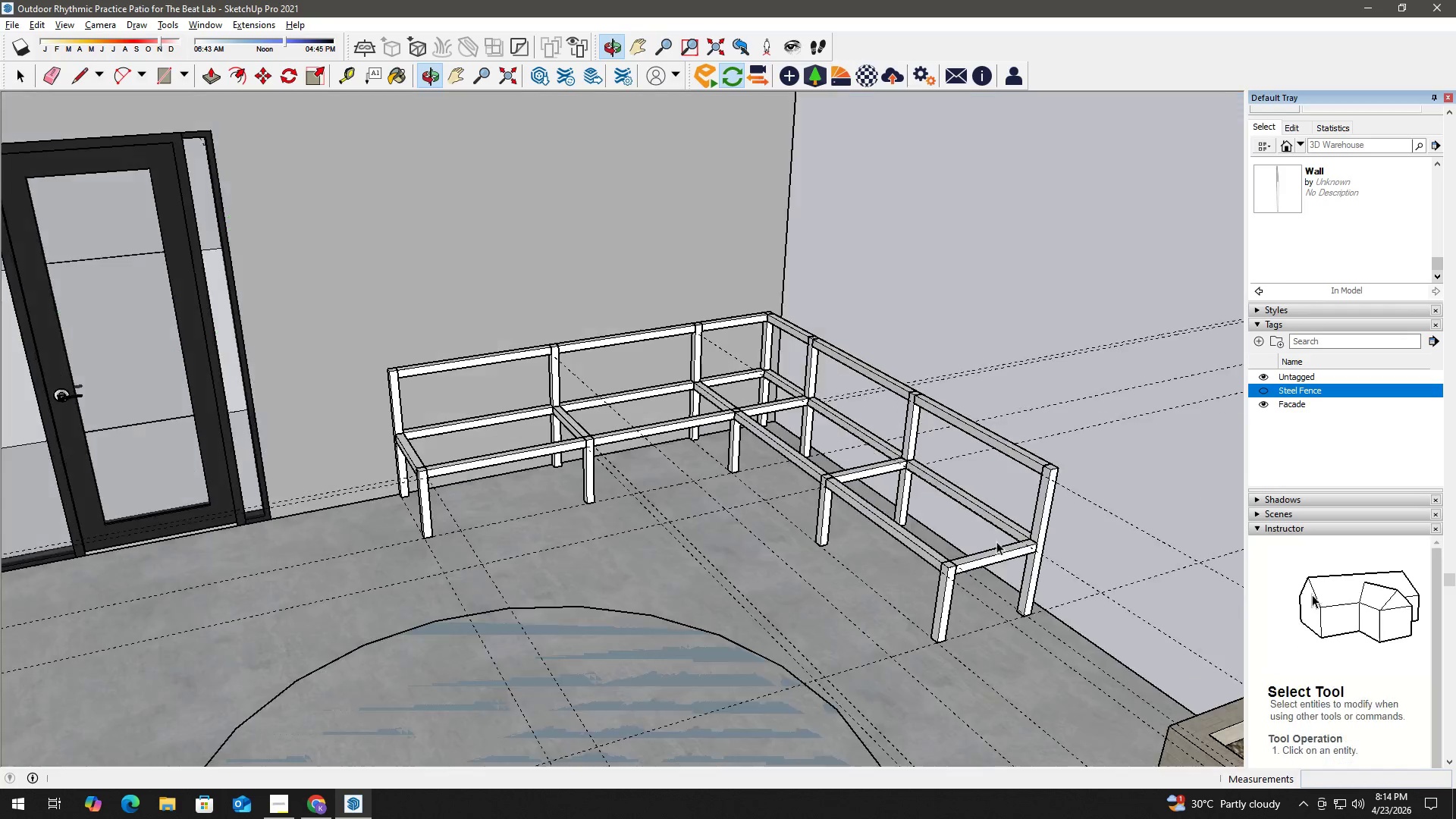 
key(H)
 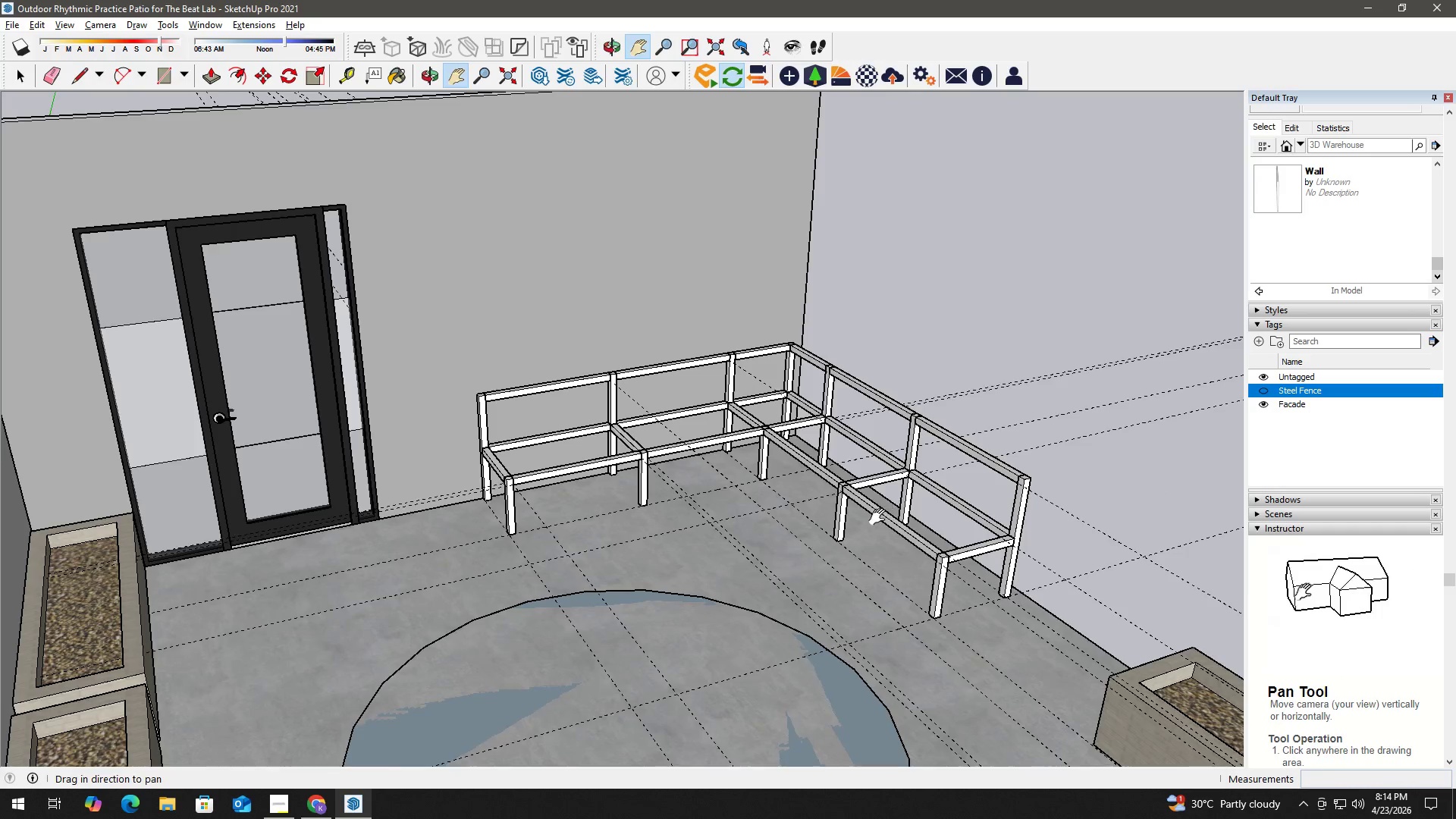 